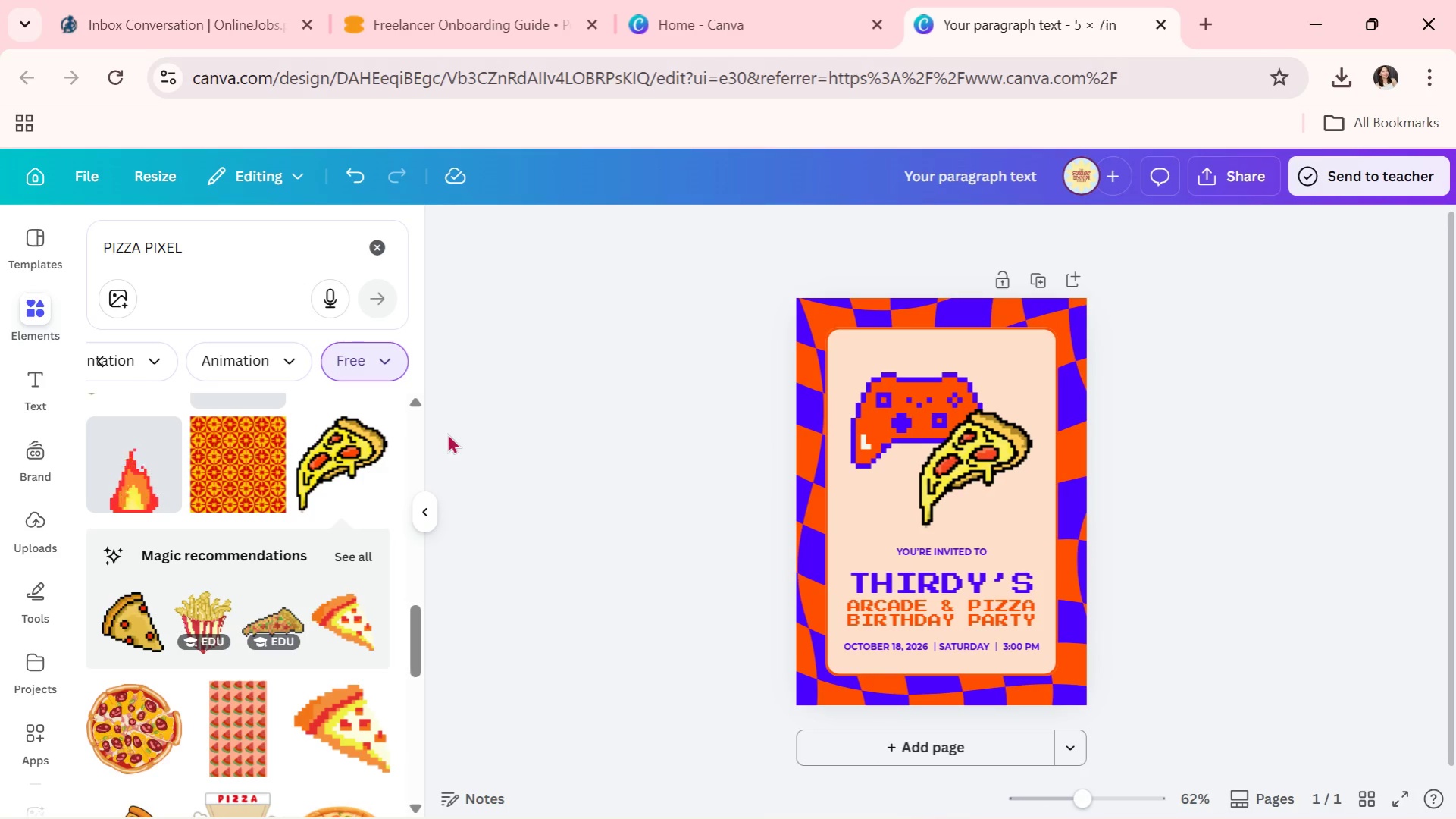 
left_click([416, 510])
 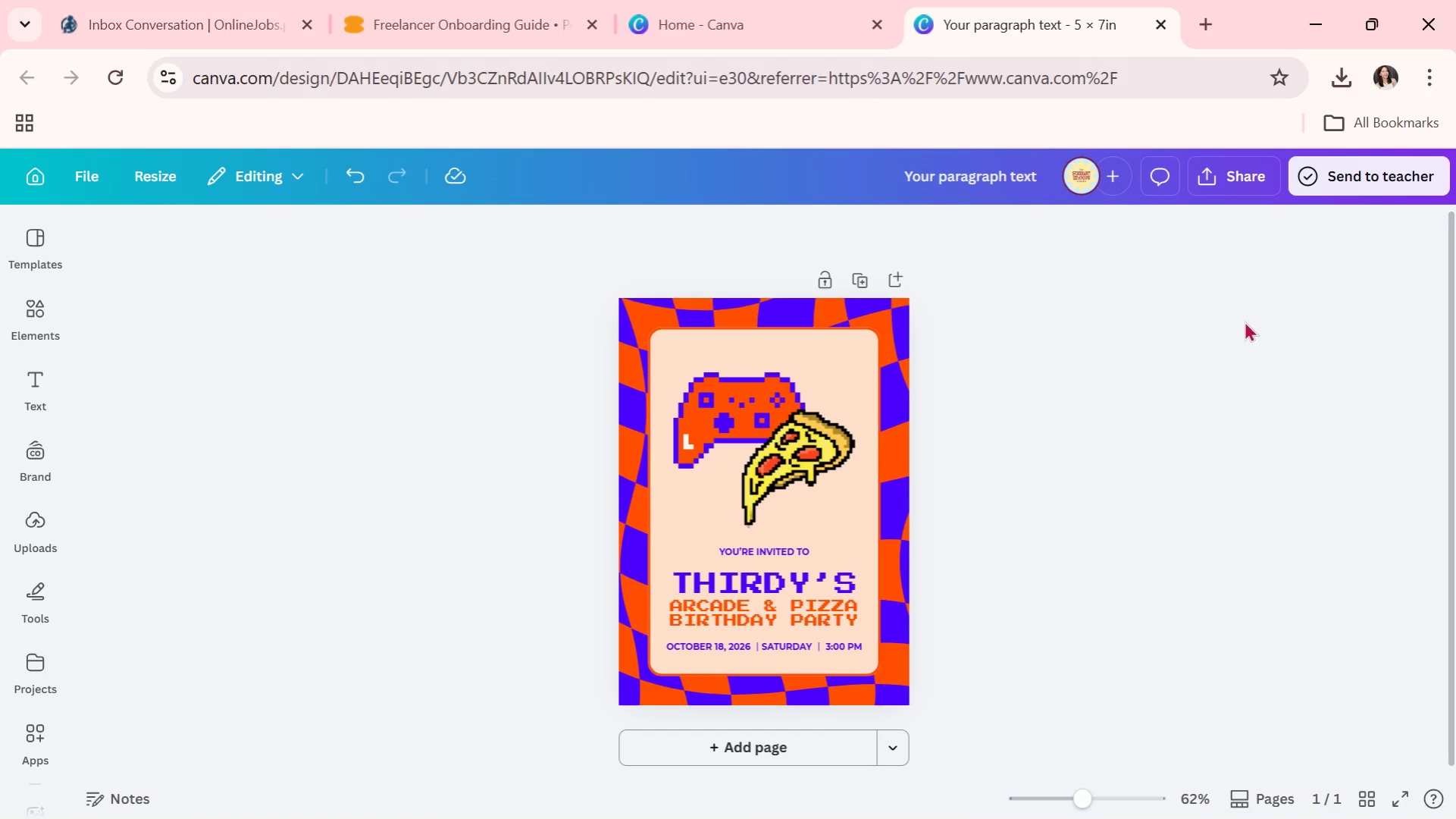 
left_click([1190, 416])
 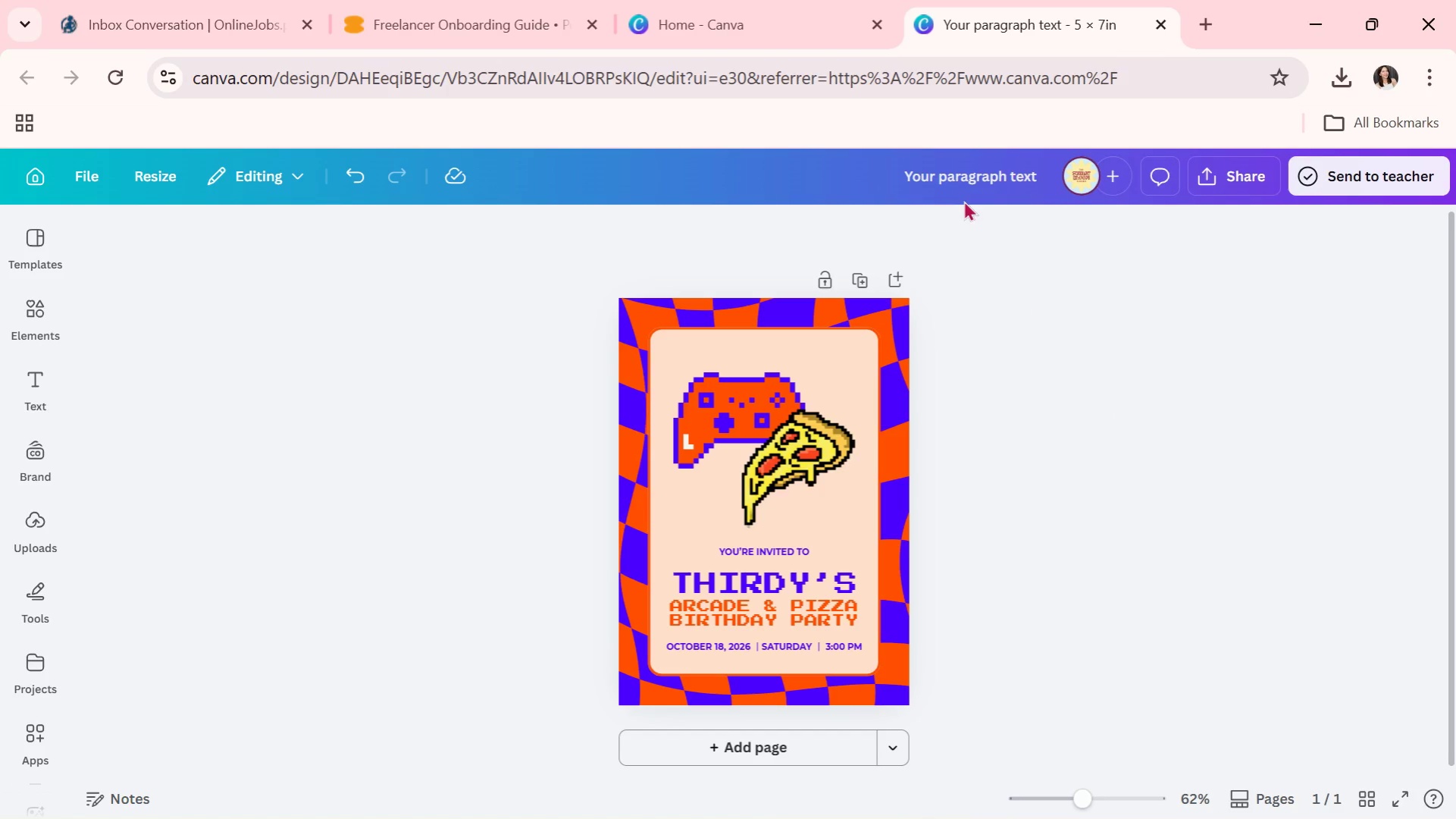 
left_click([971, 180])
 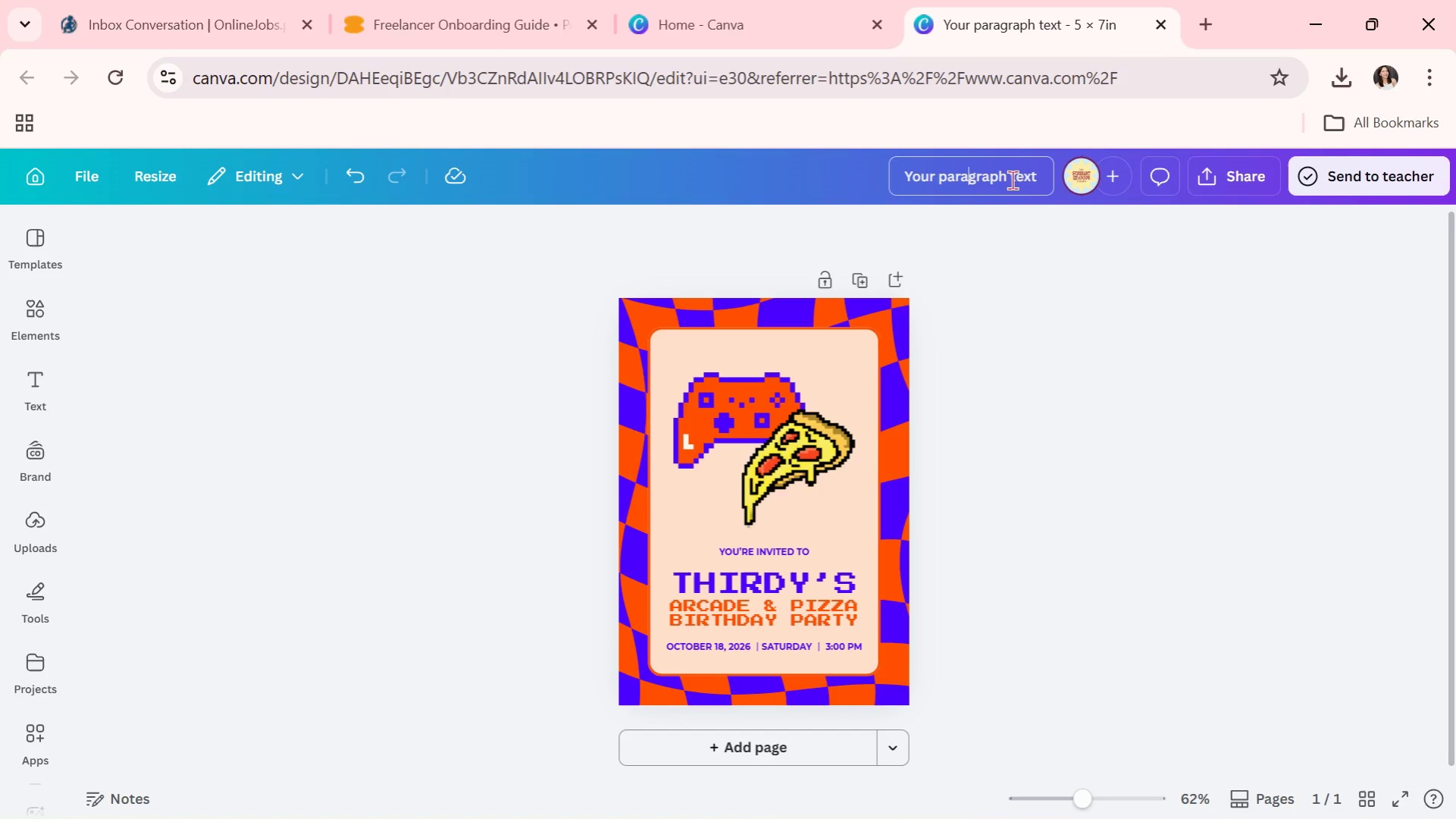 
double_click([1012, 180])
 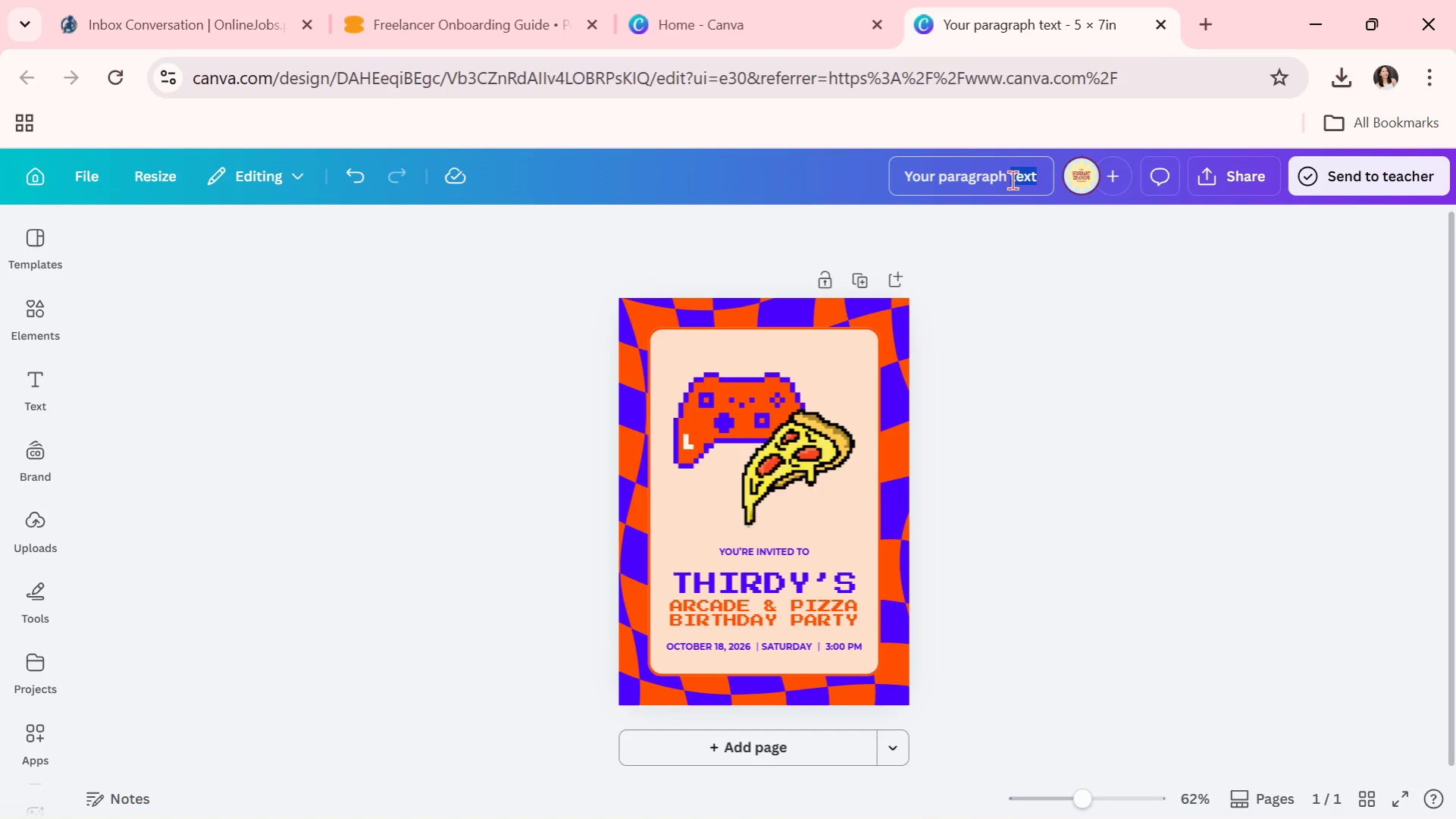 
triple_click([1012, 180])
 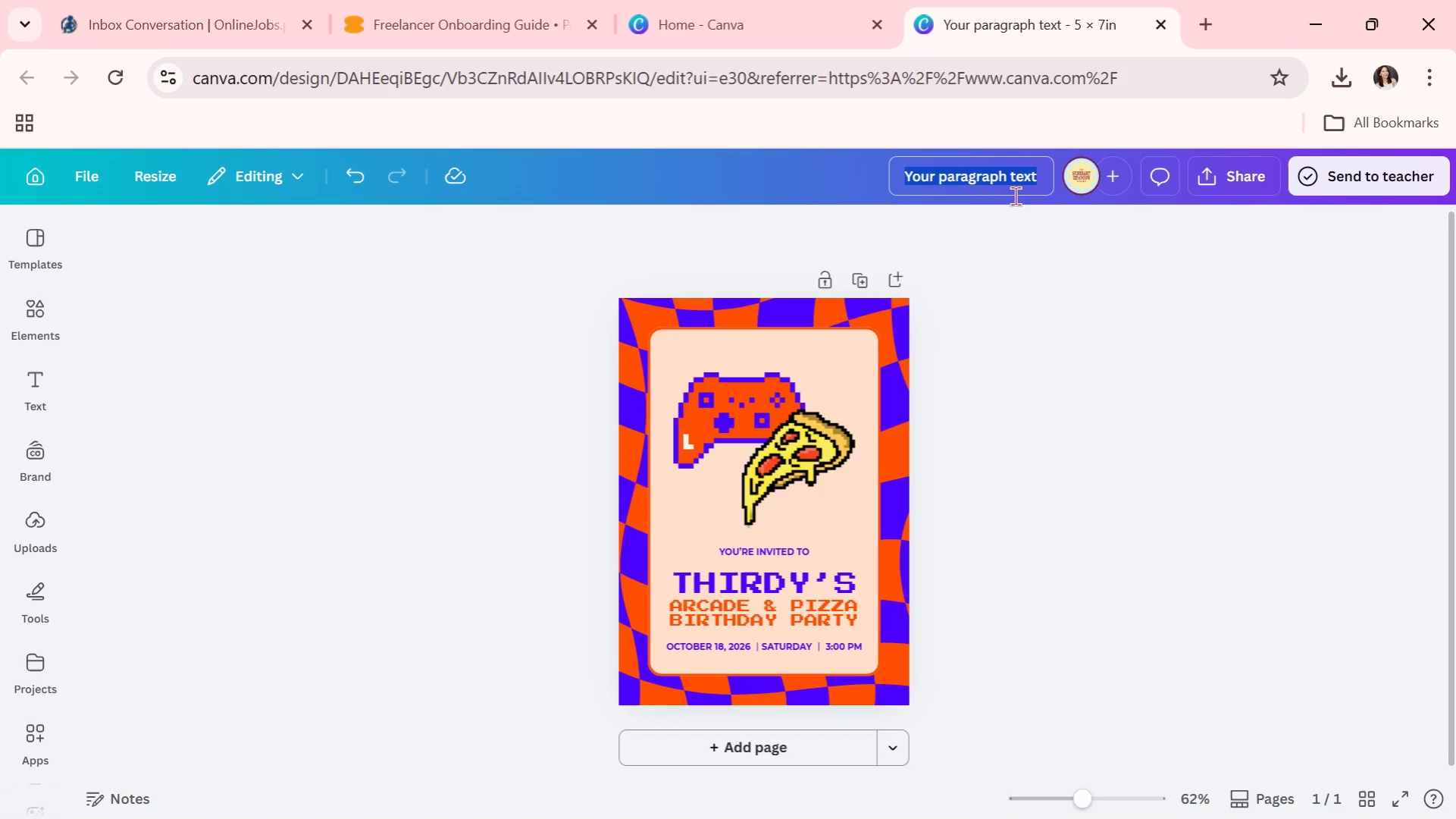 
type(Arcade %)
key(Backspace)
type(& Pizza Party)
 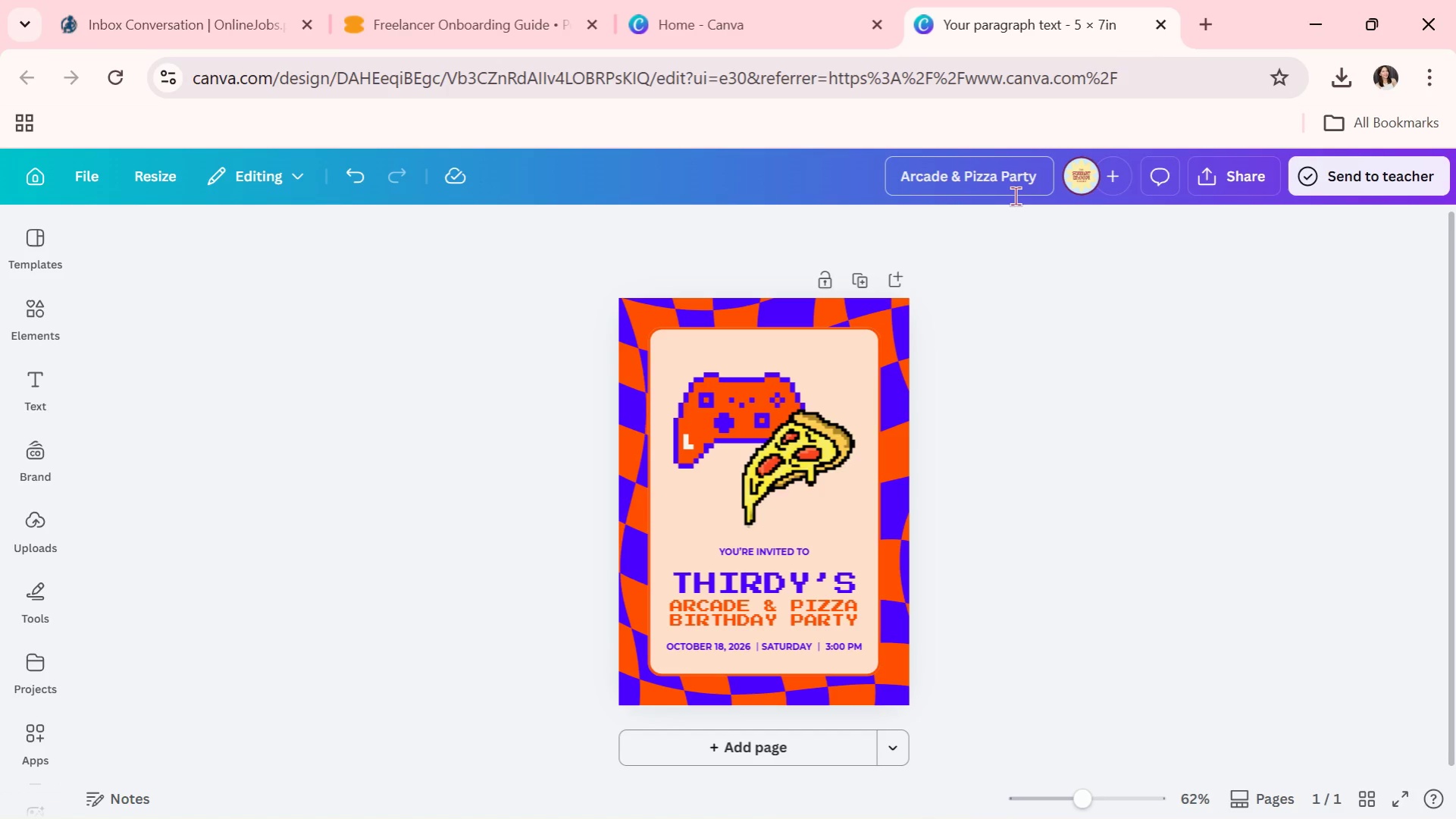 
key(Enter)
 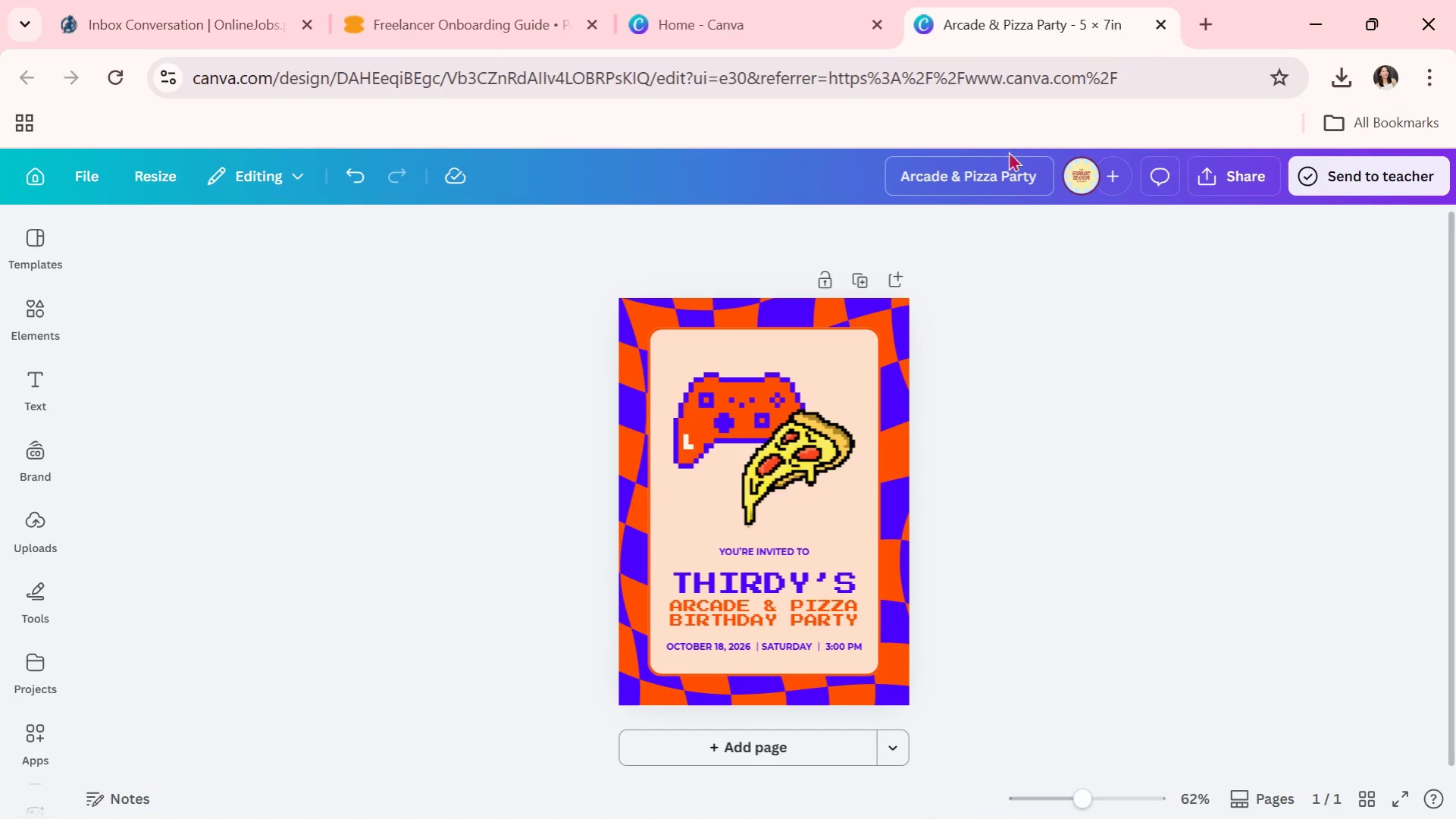 
left_click([1093, 315])
 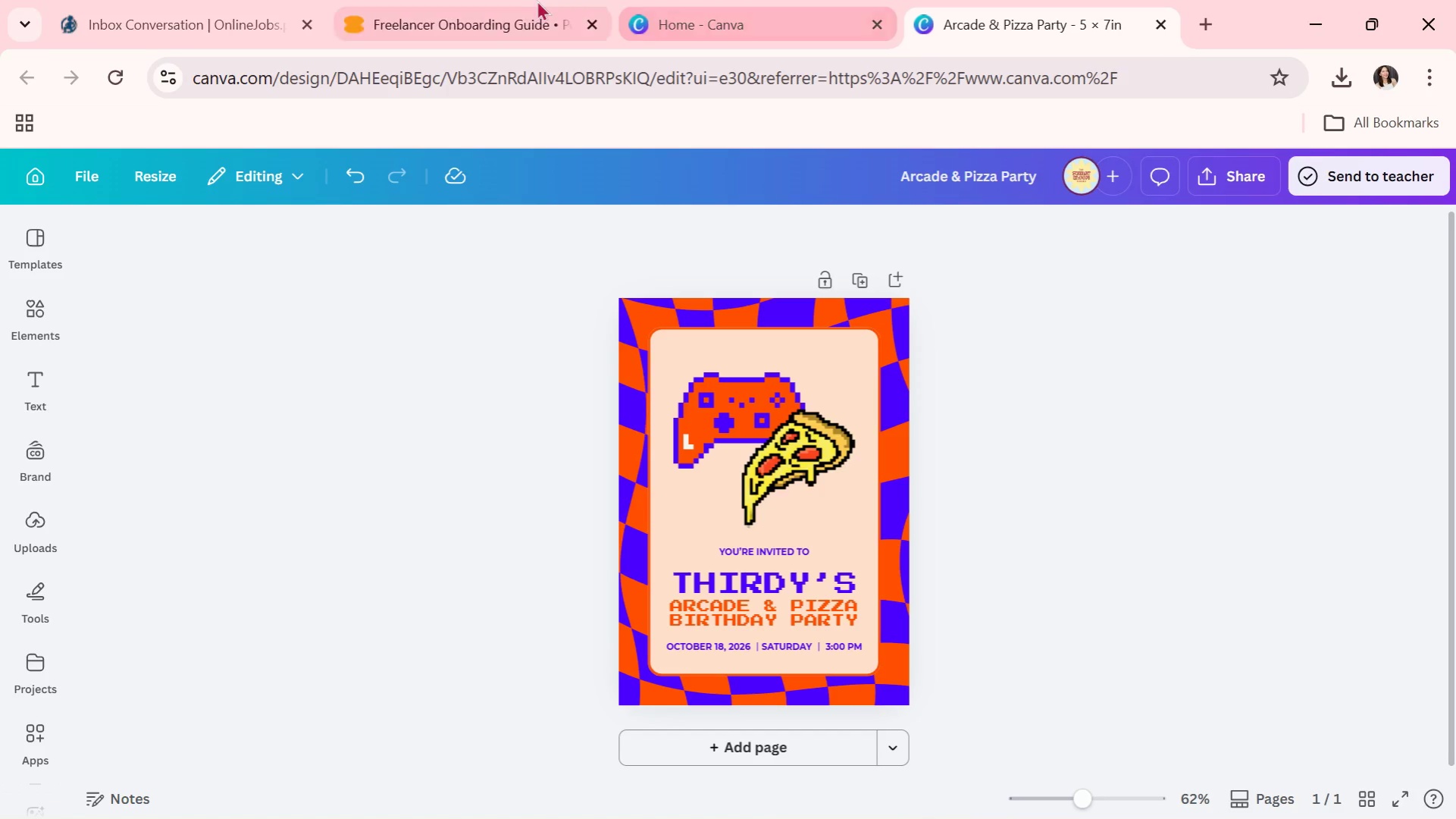 
key(Alt+Tab)
 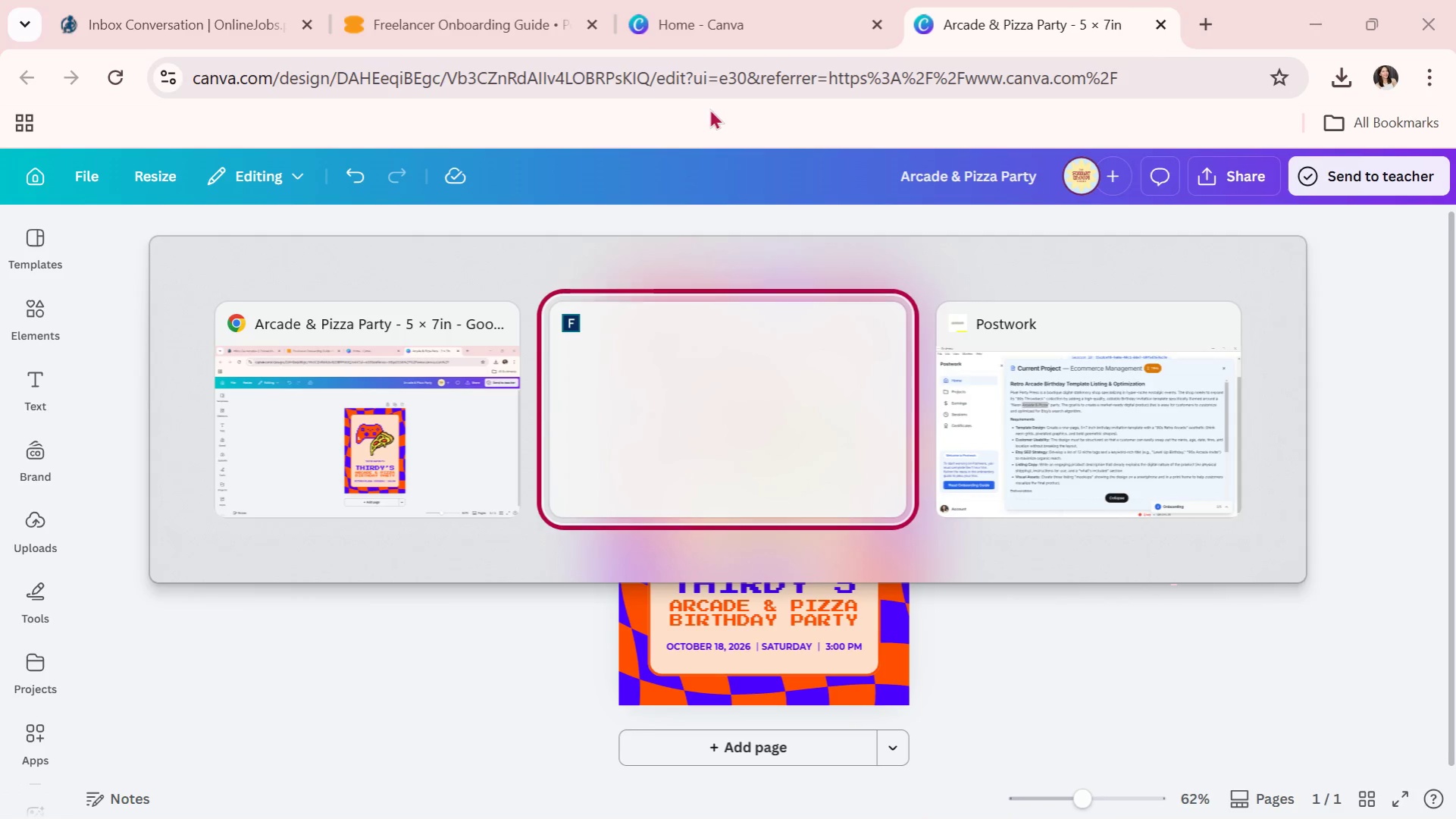 
key(Alt+Tab)